 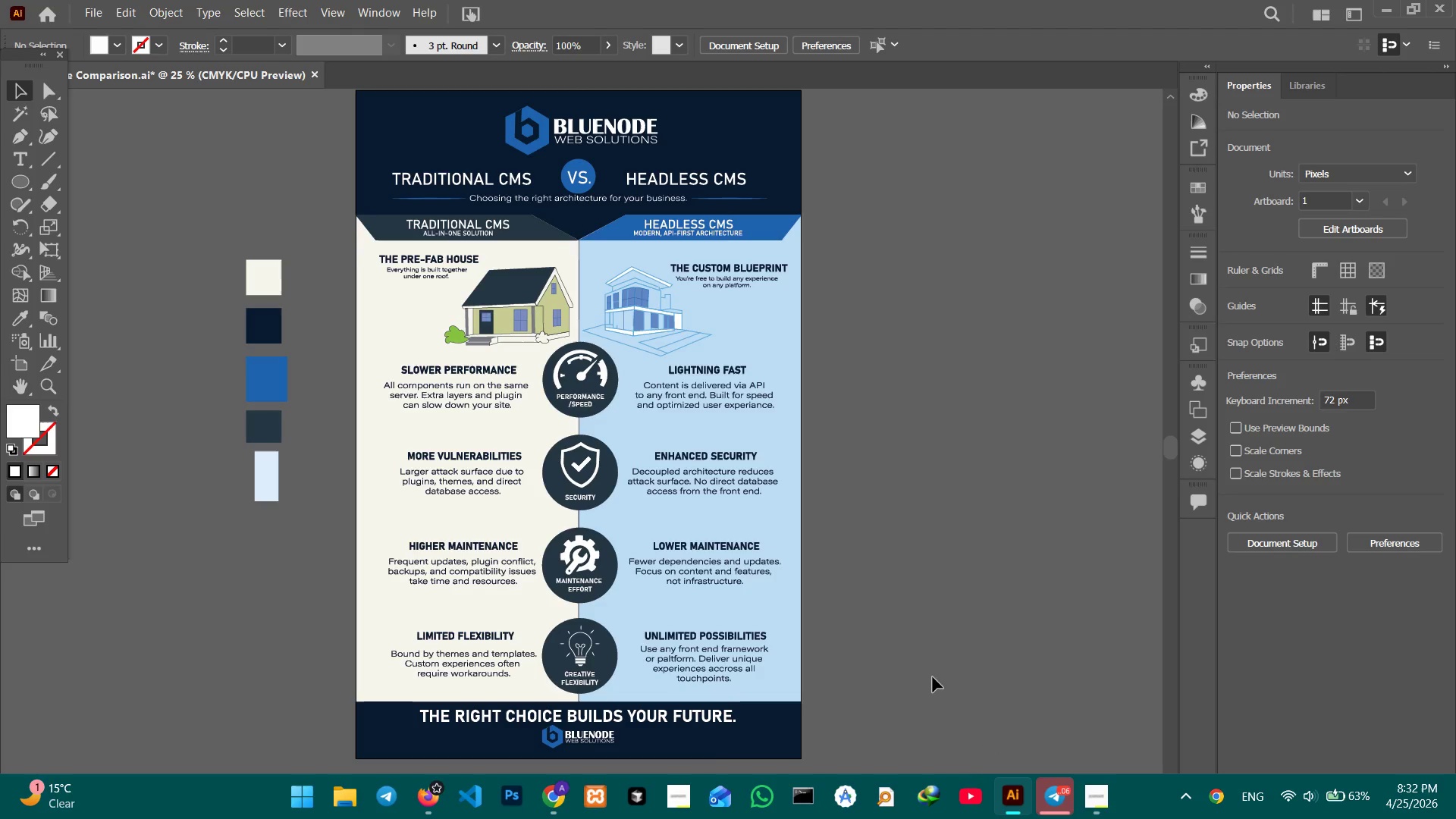 
left_click_drag(start_coordinate=[648, 305], to_coordinate=[673, 463])
 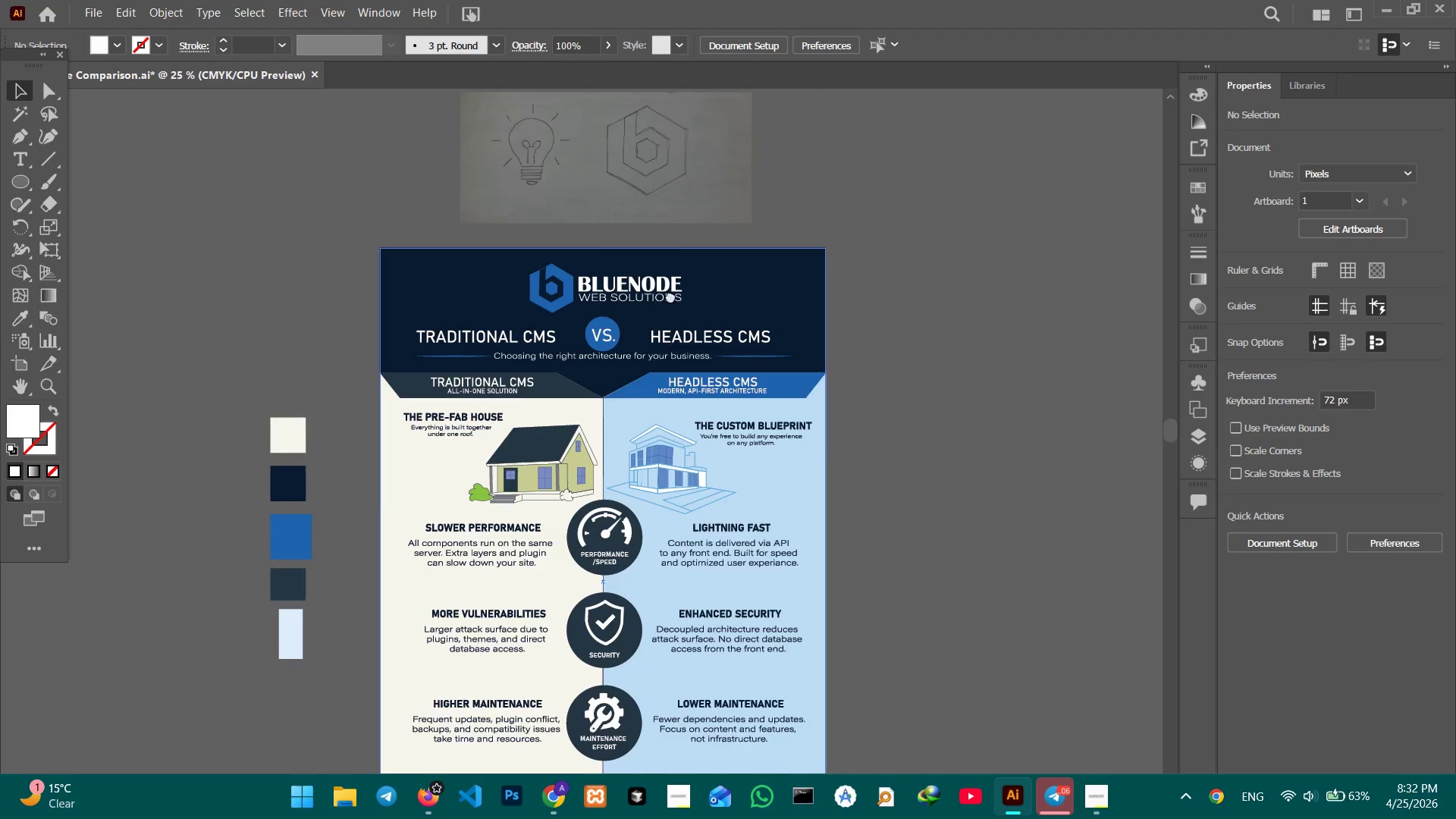 
left_click_drag(start_coordinate=[676, 255], to_coordinate=[645, 580])
 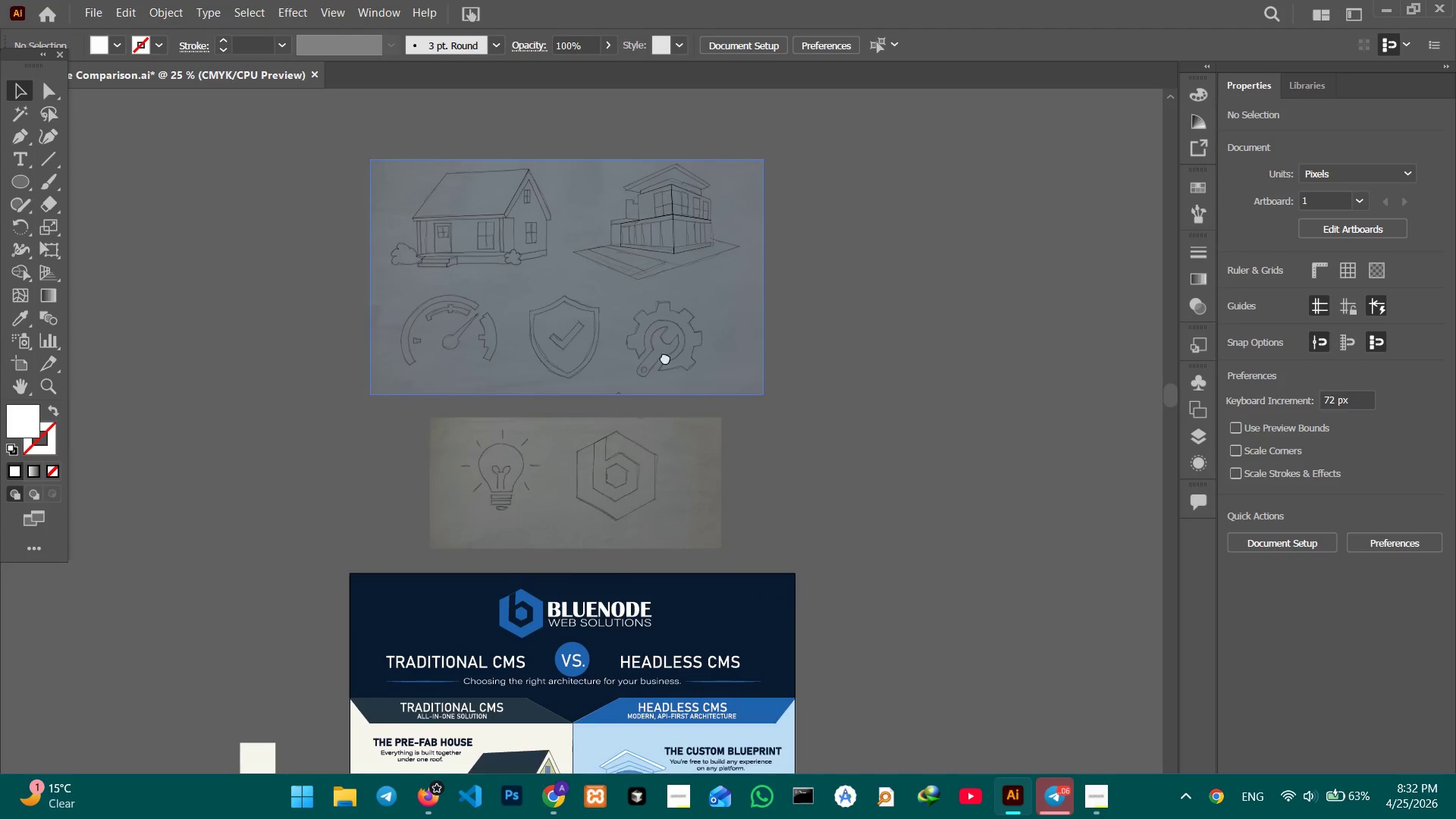 
left_click_drag(start_coordinate=[665, 355], to_coordinate=[649, 460])
 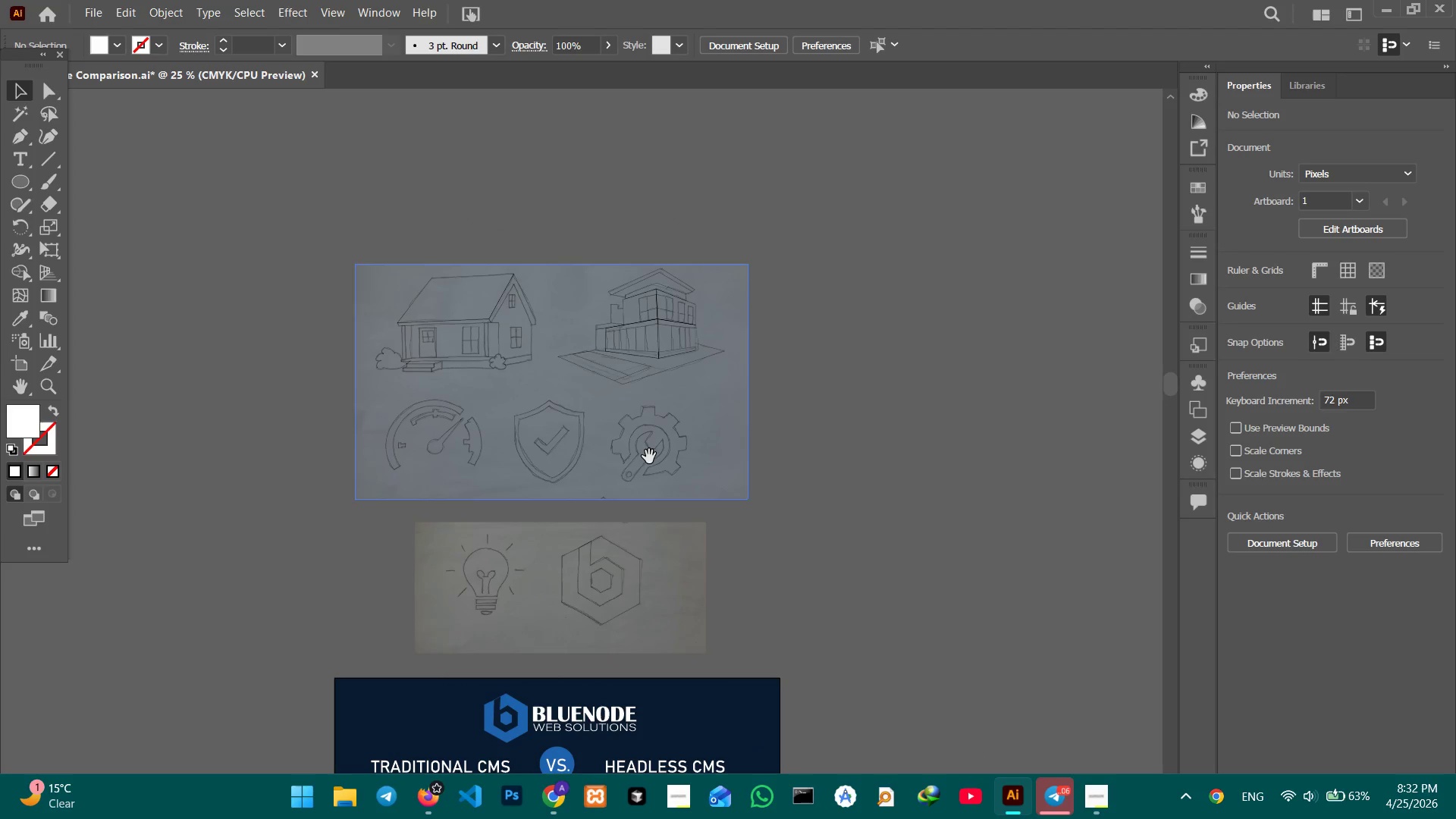 
key(Space)
 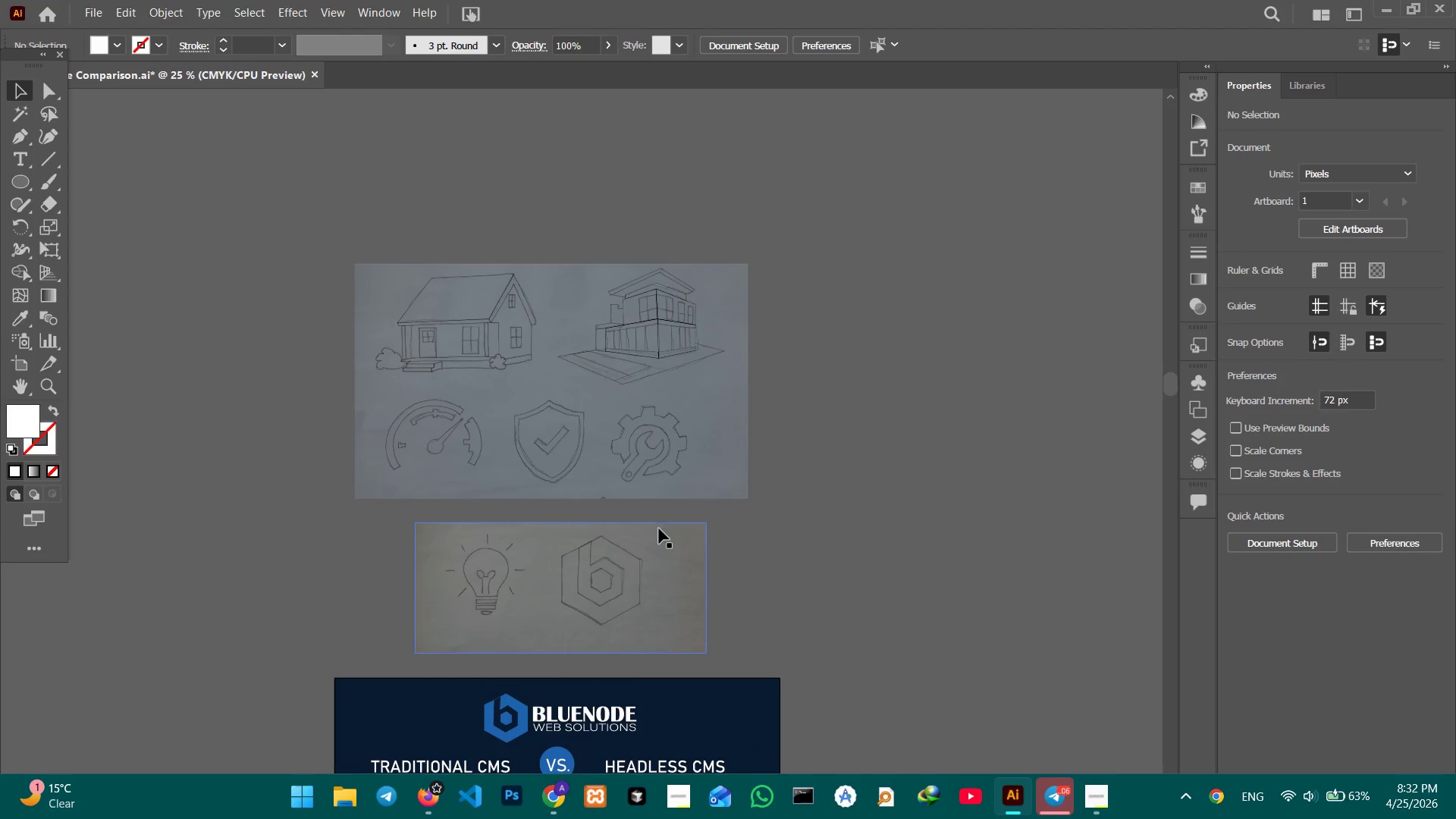 
left_click([660, 530])
 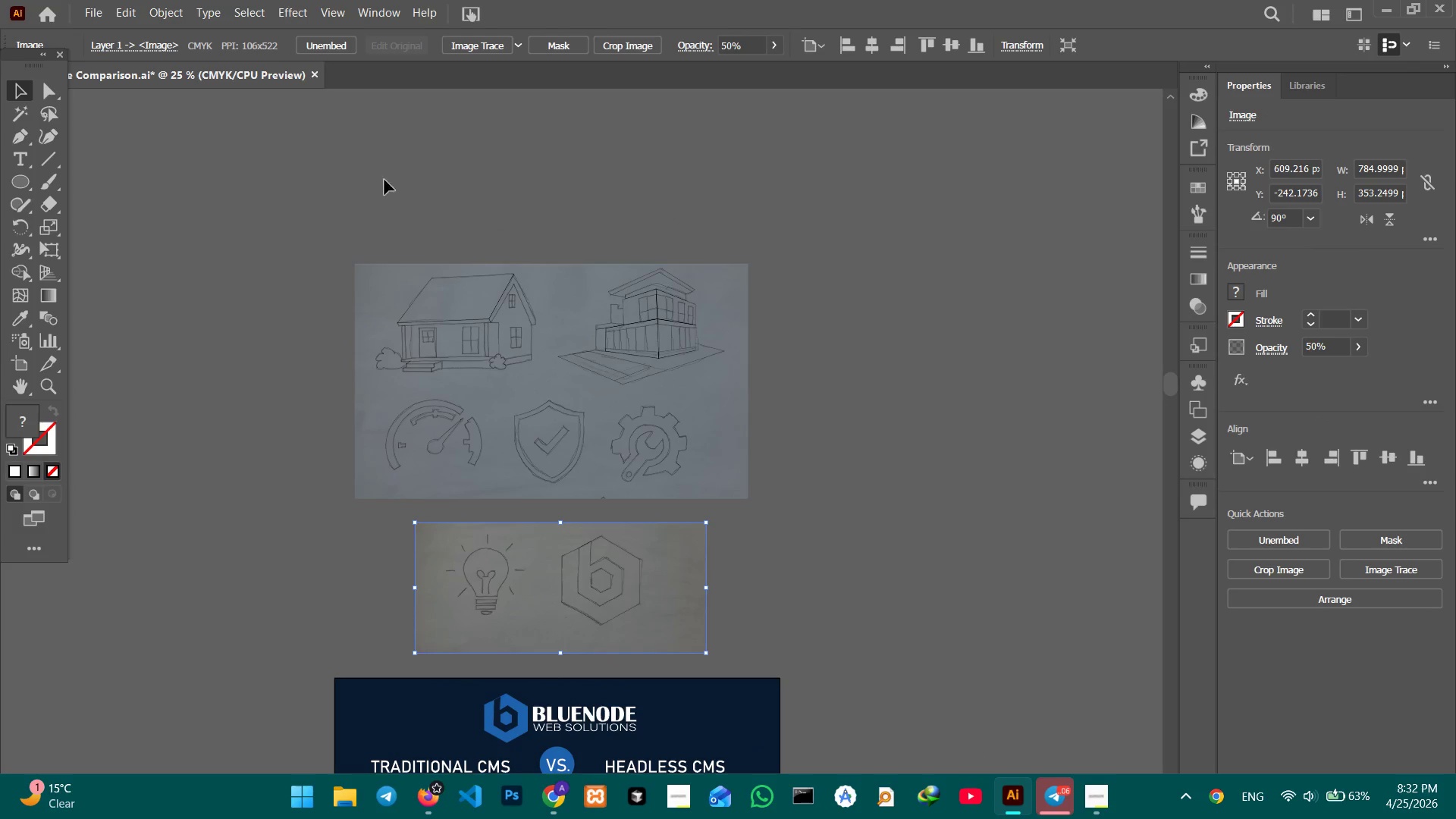 
left_click_drag(start_coordinate=[328, 197], to_coordinate=[721, 604])
 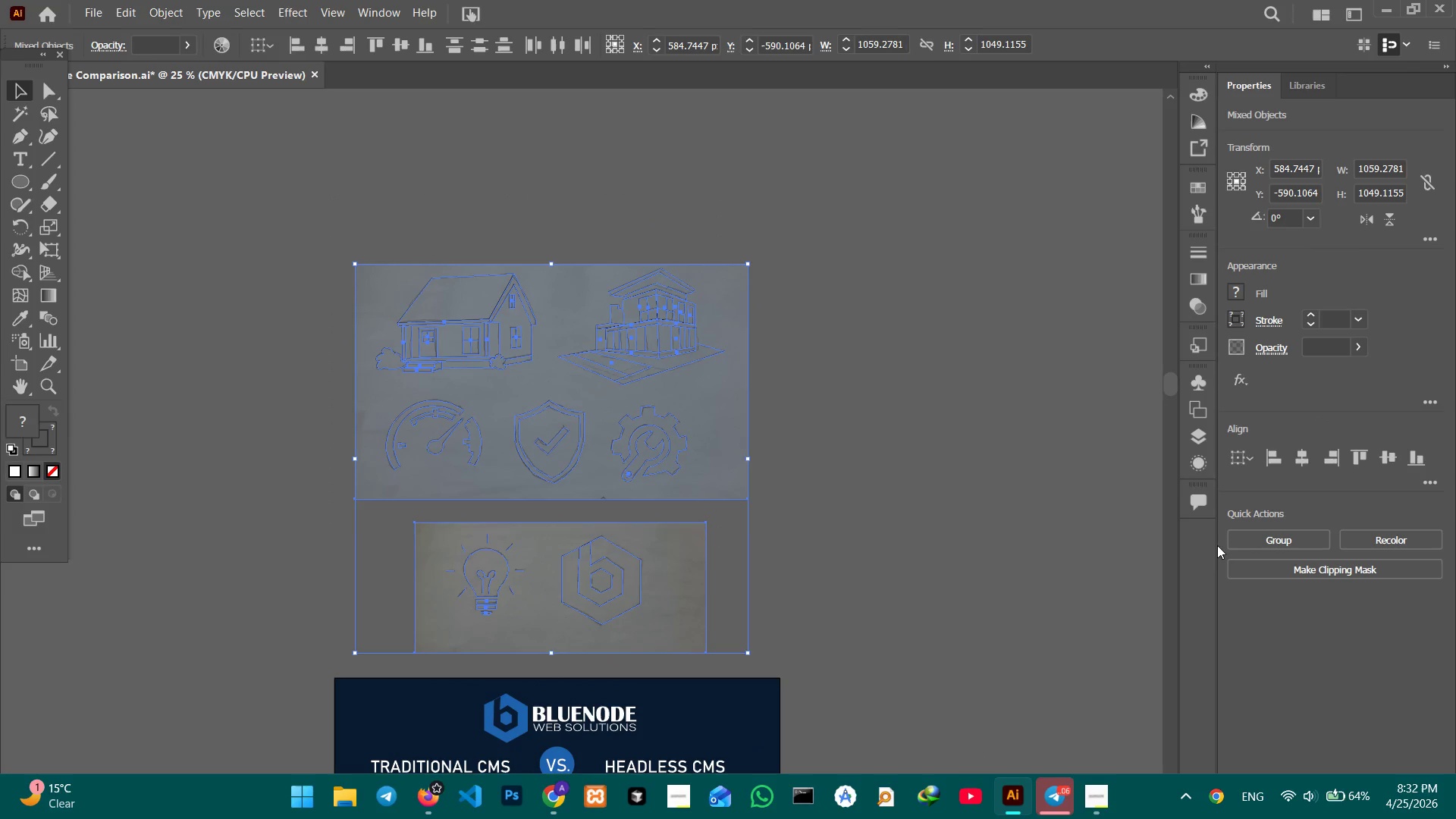 
left_click([1276, 541])
 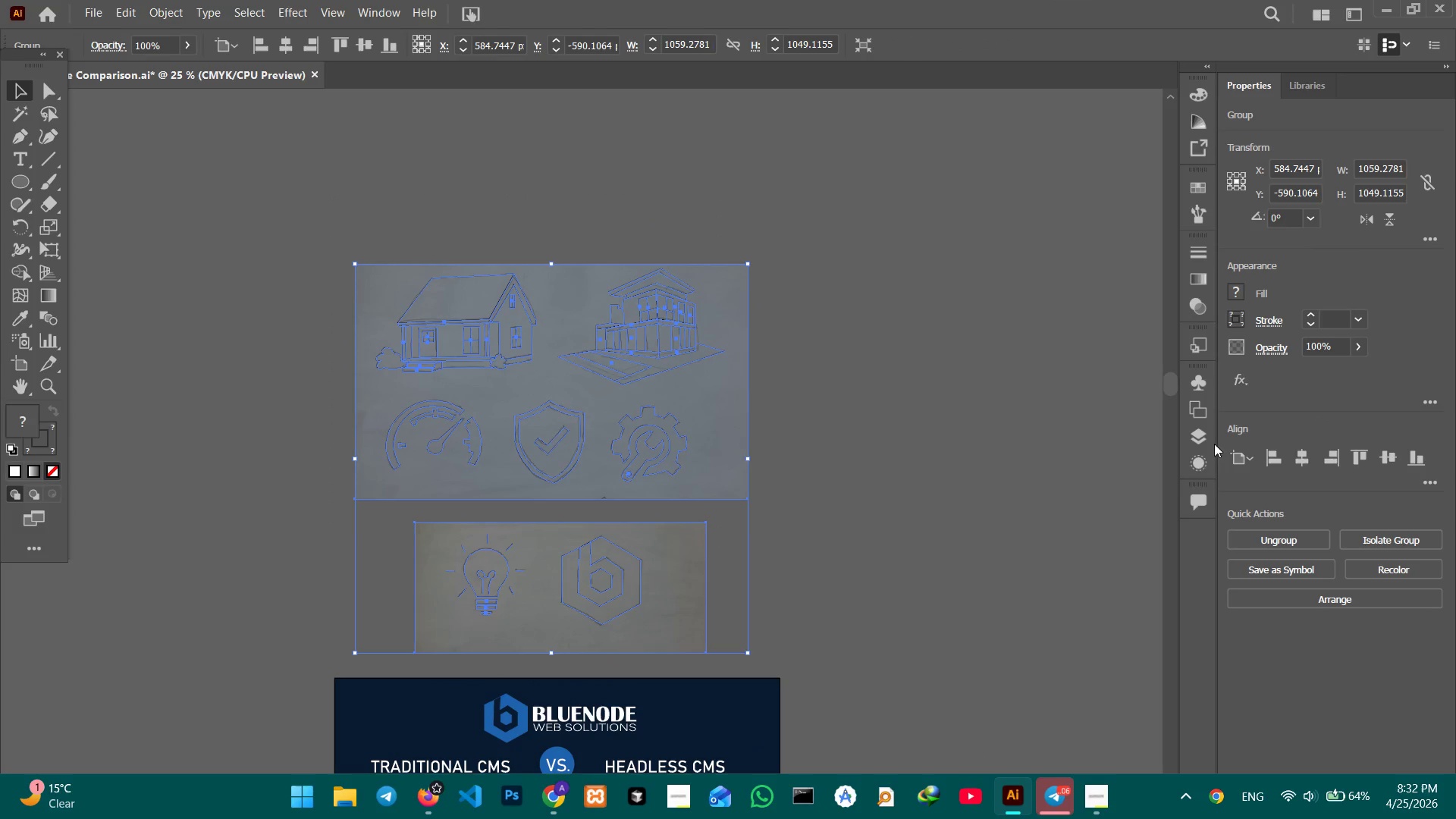 
left_click([1203, 442])
 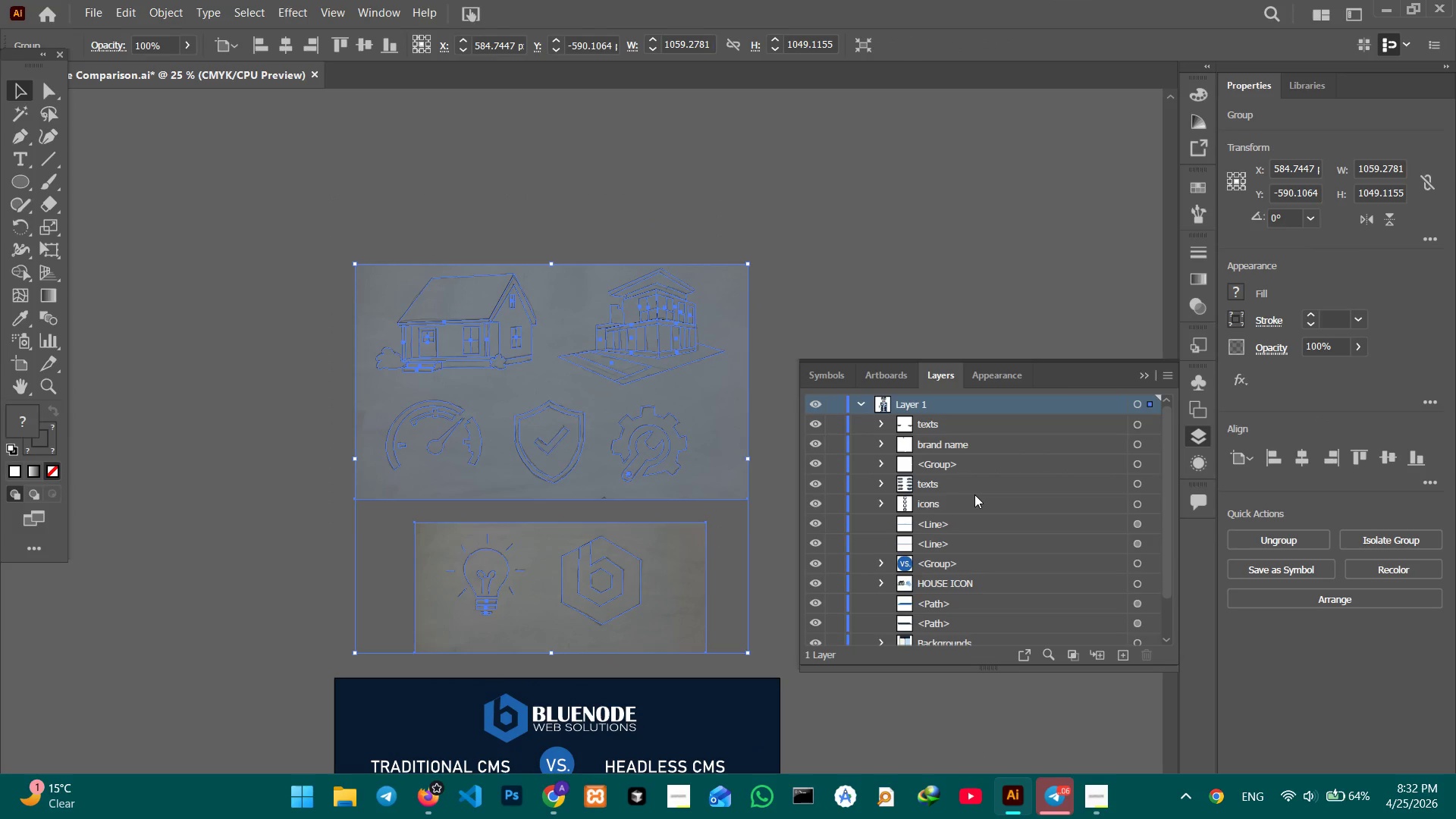 
scroll: coordinate [974, 494], scroll_direction: down, amount: 1.0
 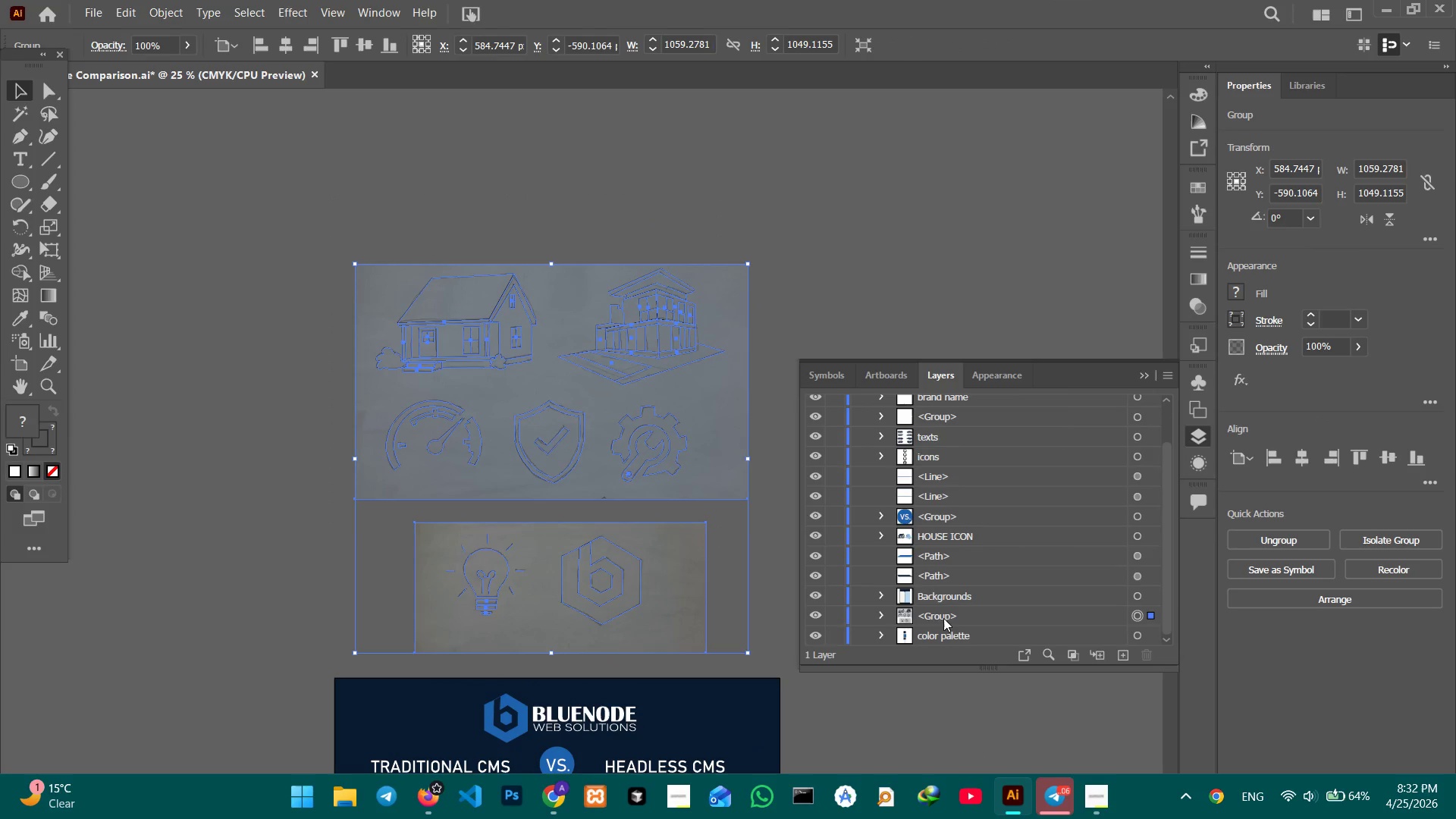 
double_click([943, 619])
 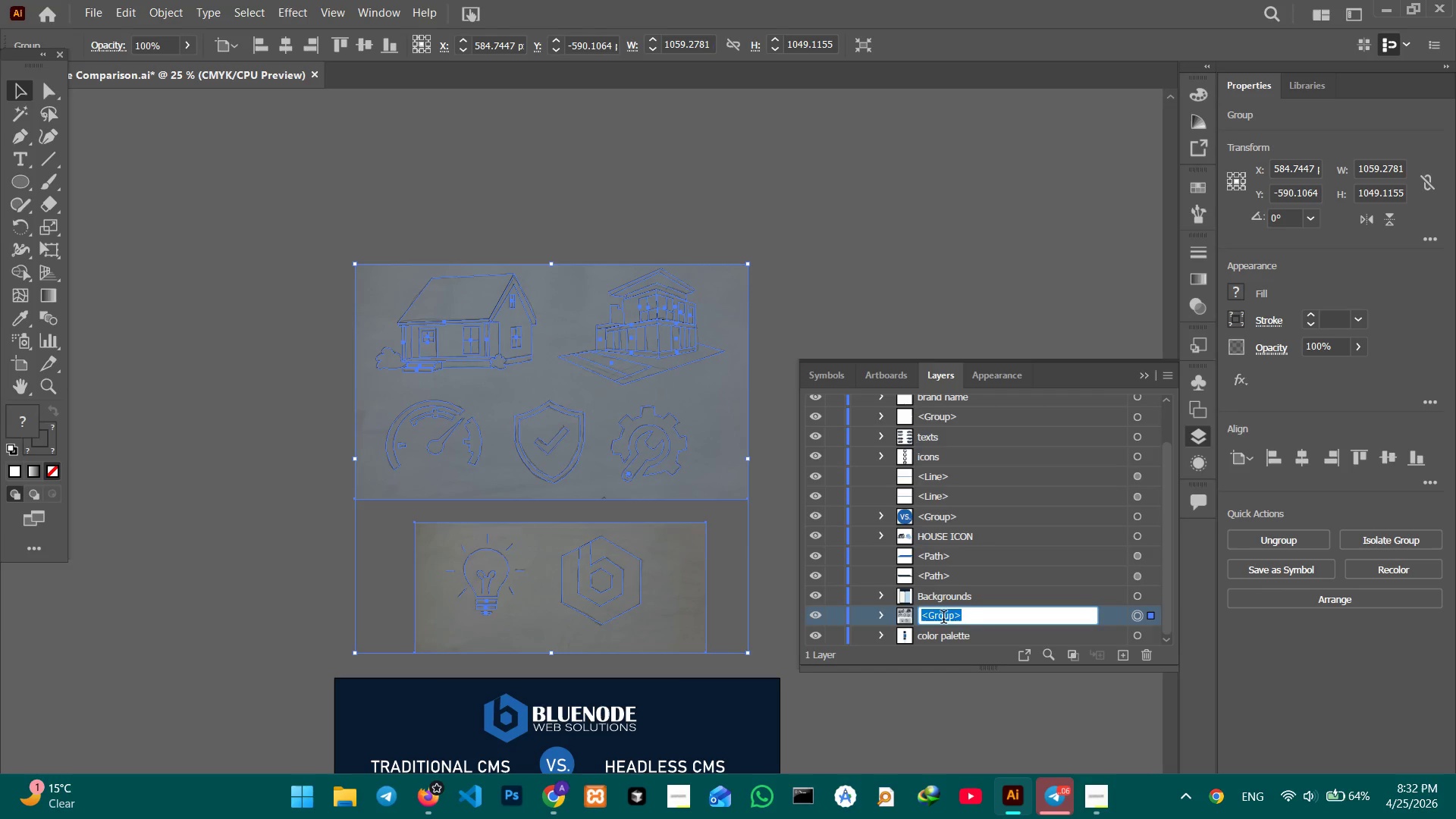 
type(skech)
 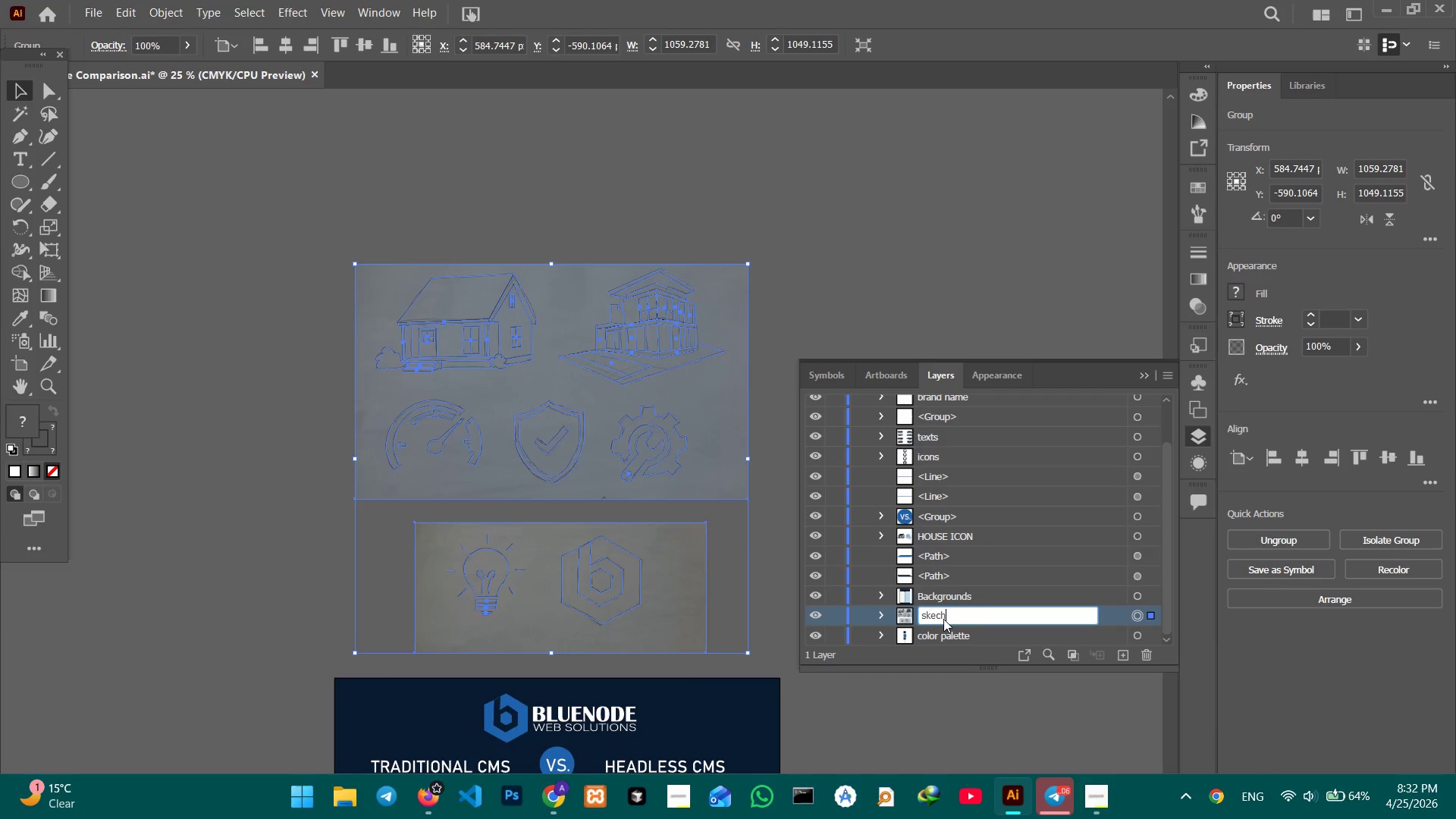 
key(Enter)
 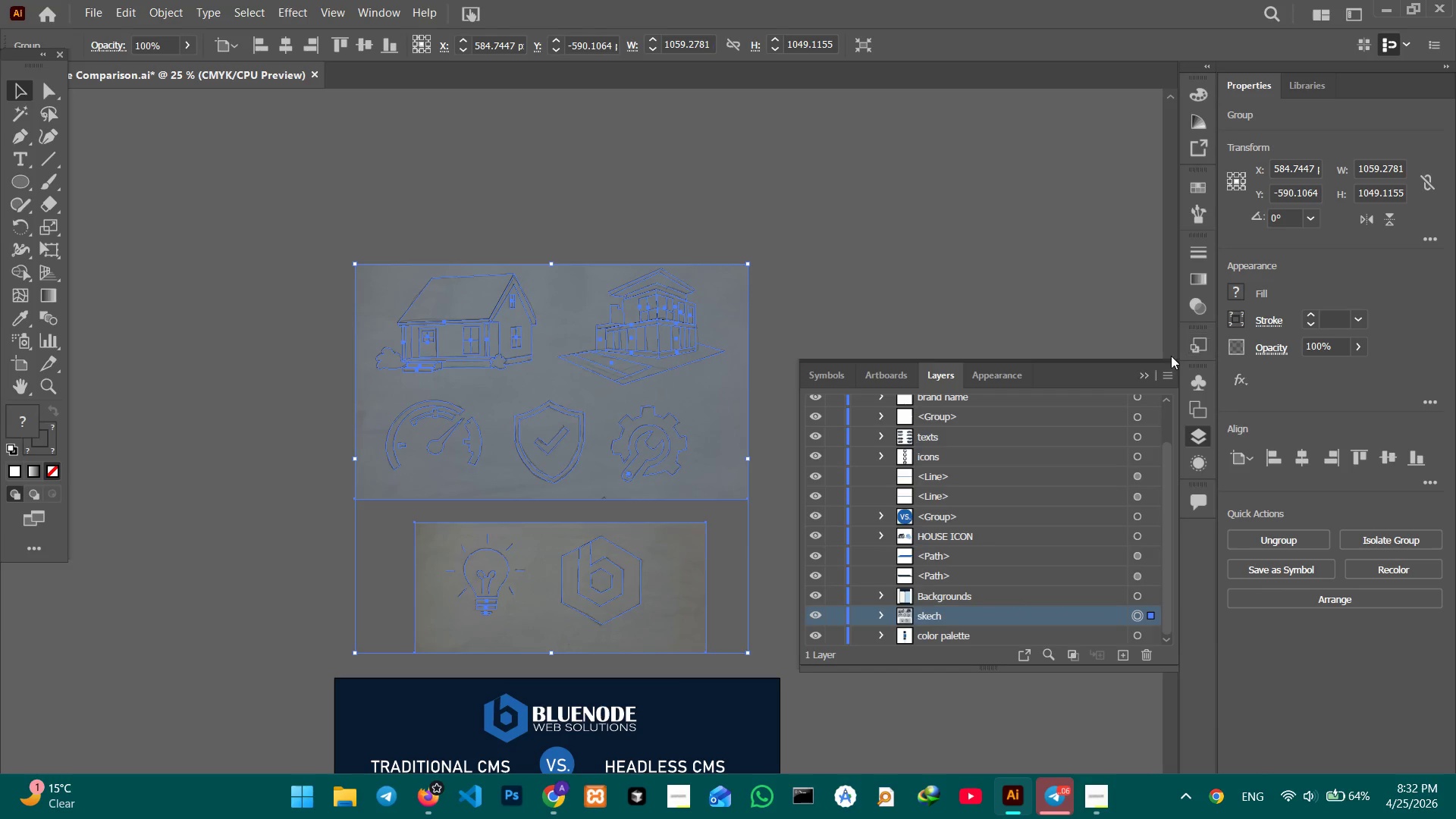 
left_click([1143, 372])
 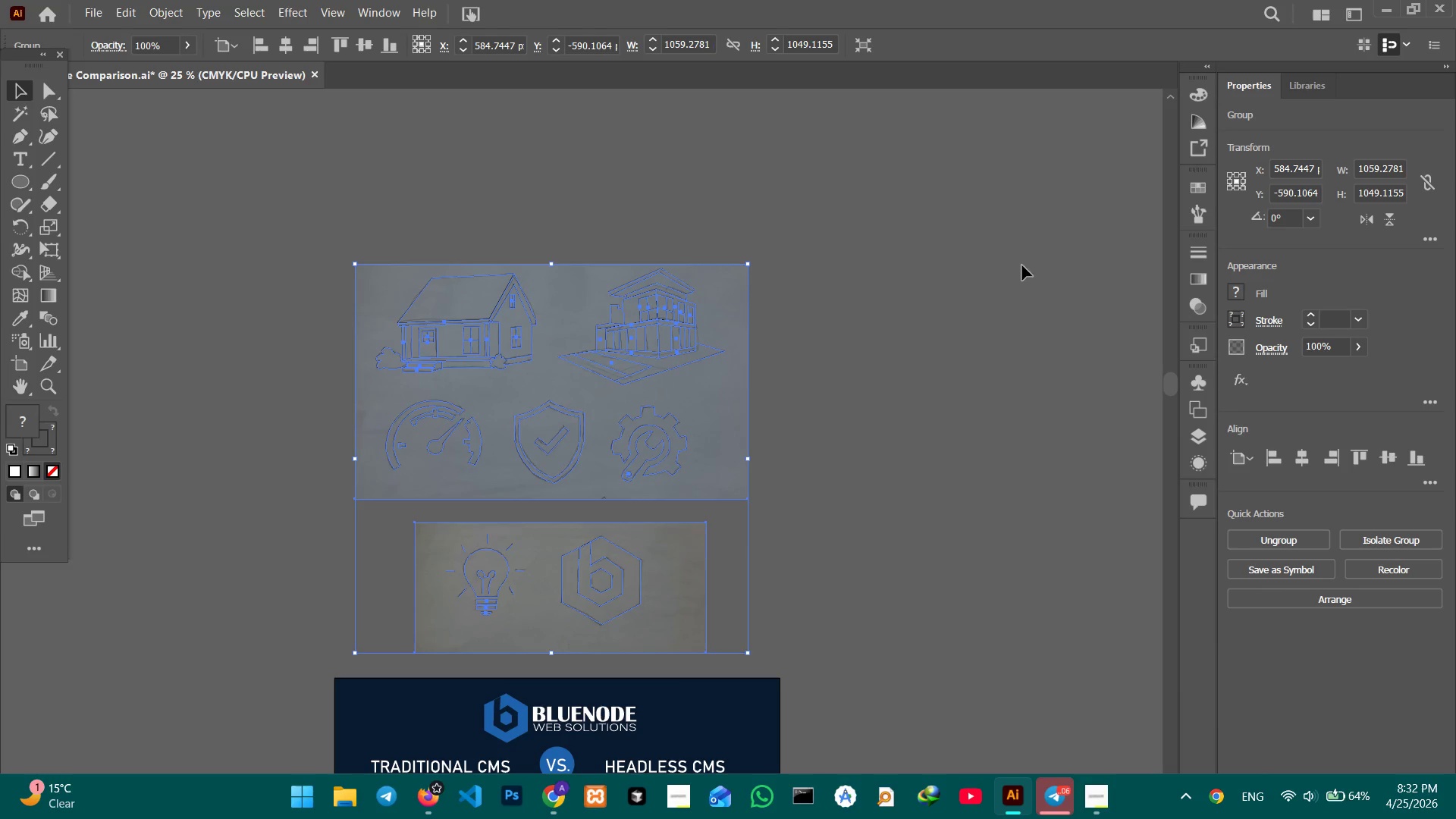 
left_click([974, 249])
 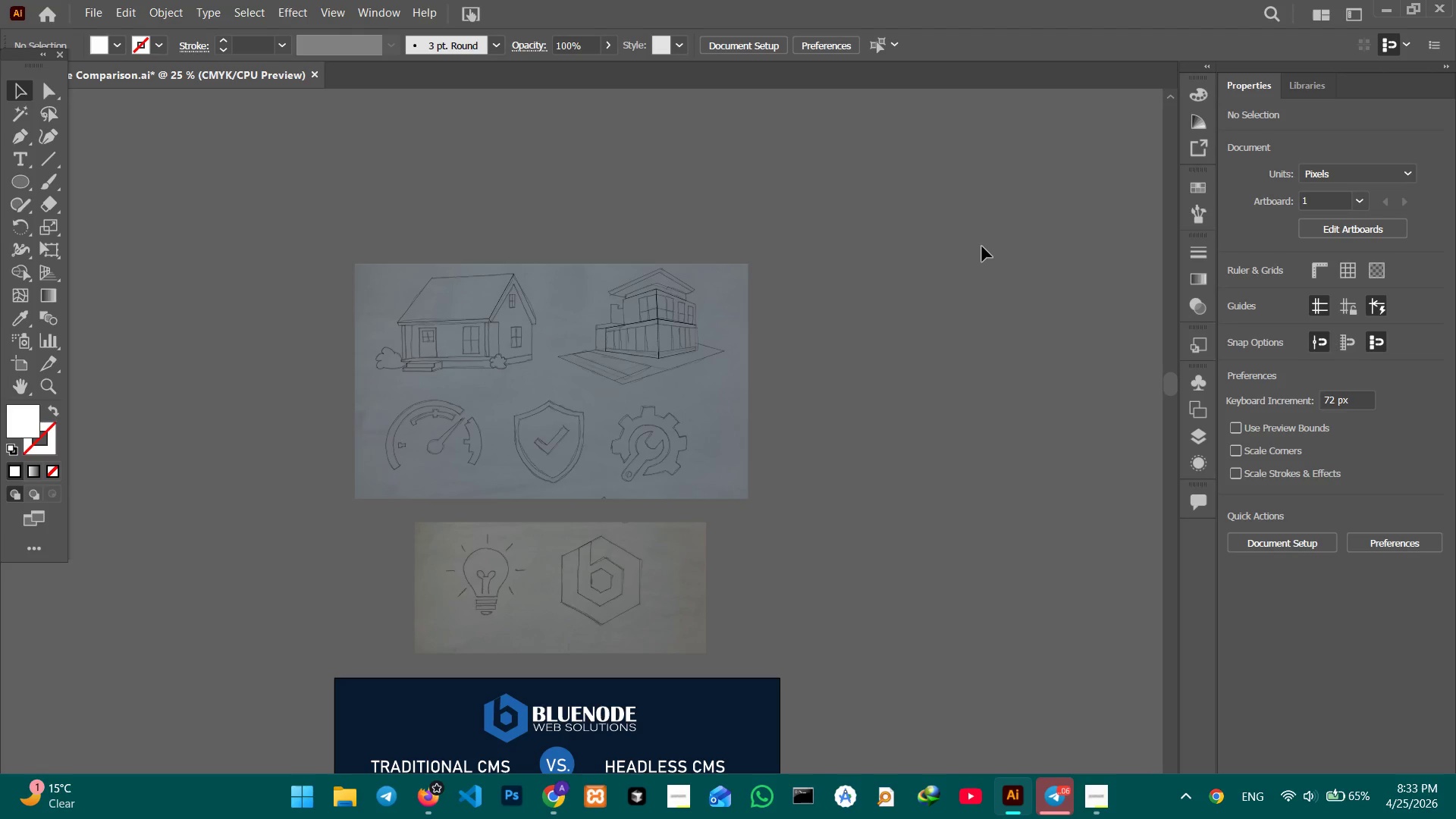 